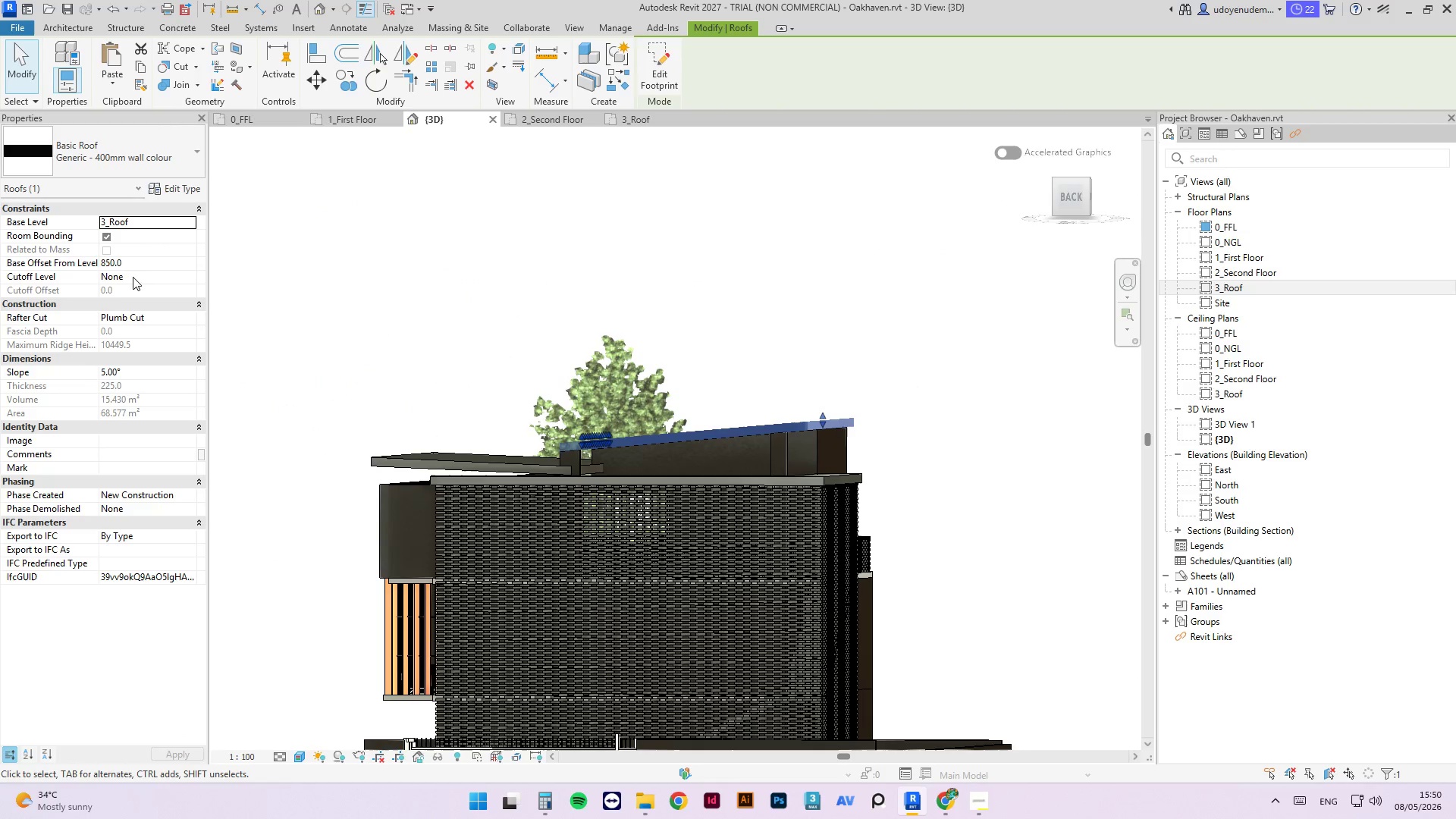 
left_click([134, 261])
 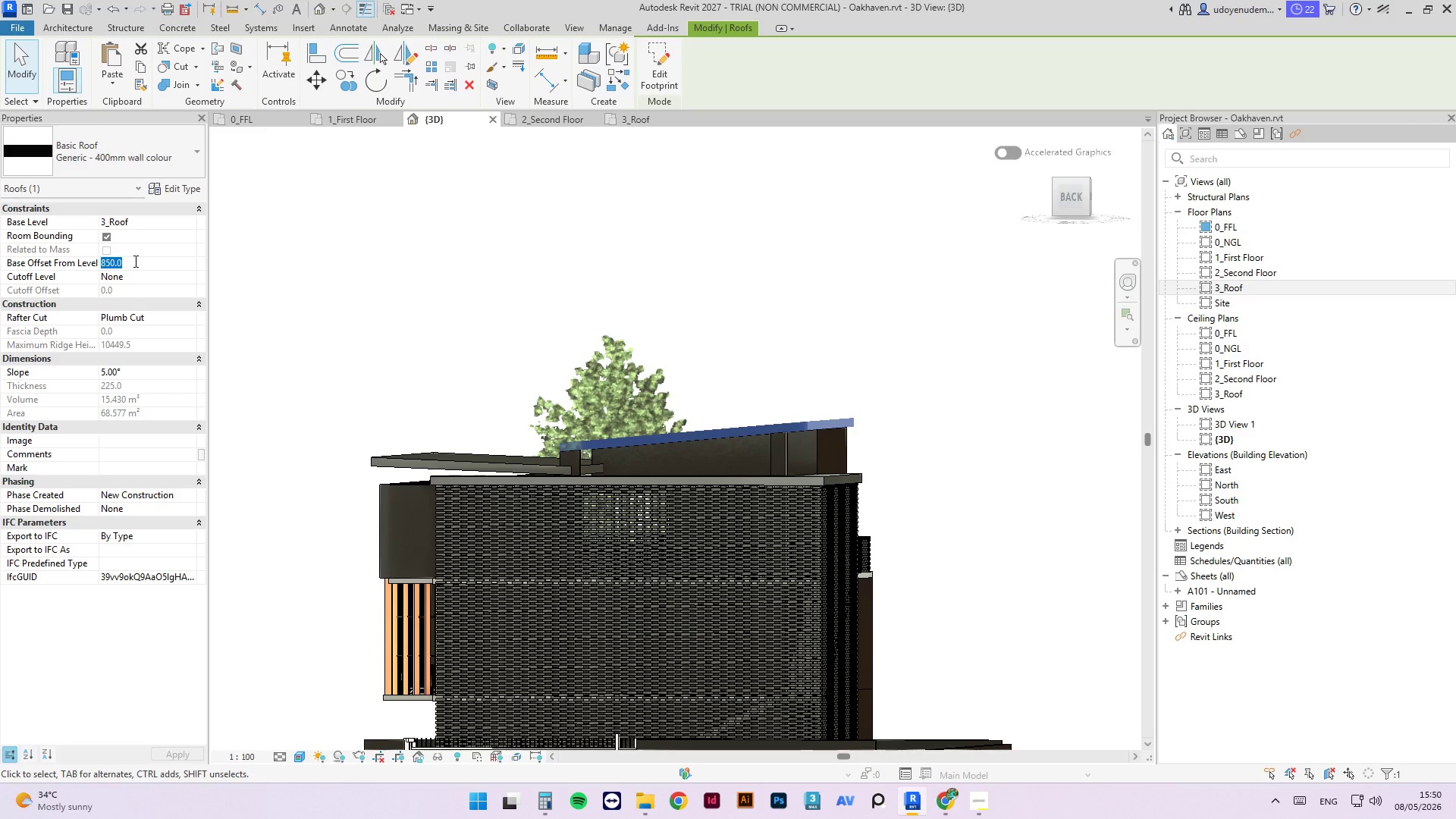 
key(Numpad7)
 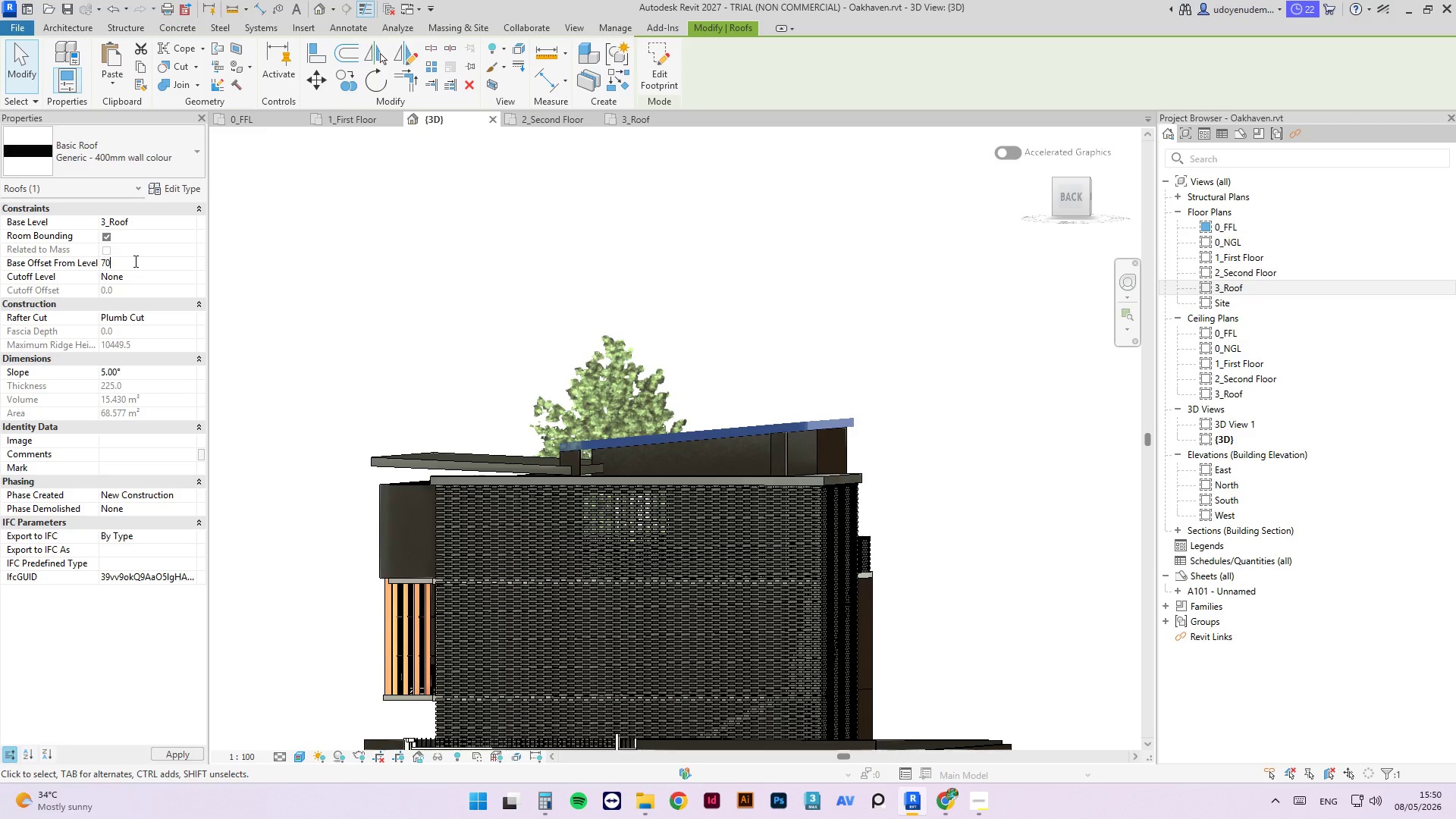 
key(Numpad0)
 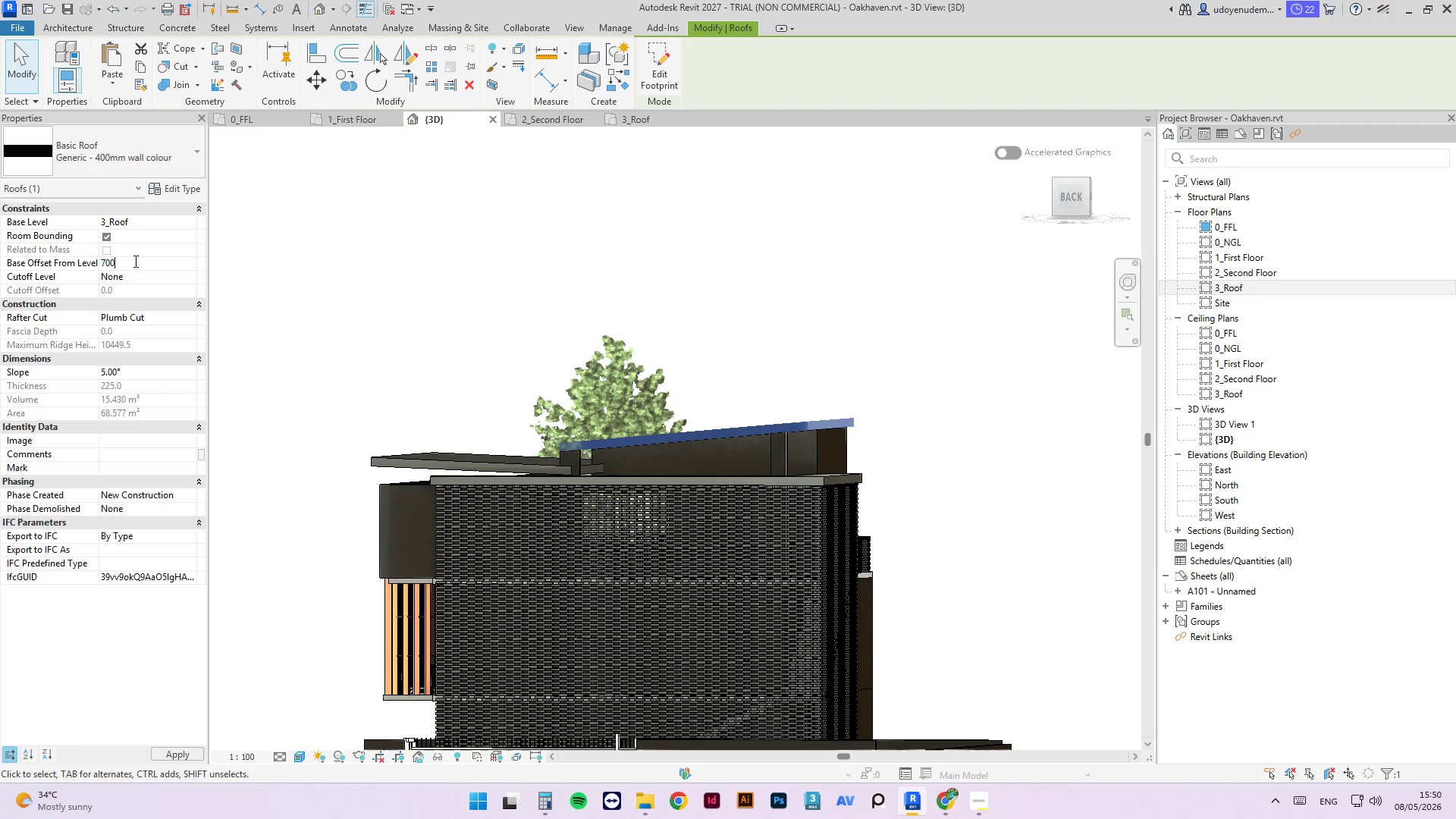 